 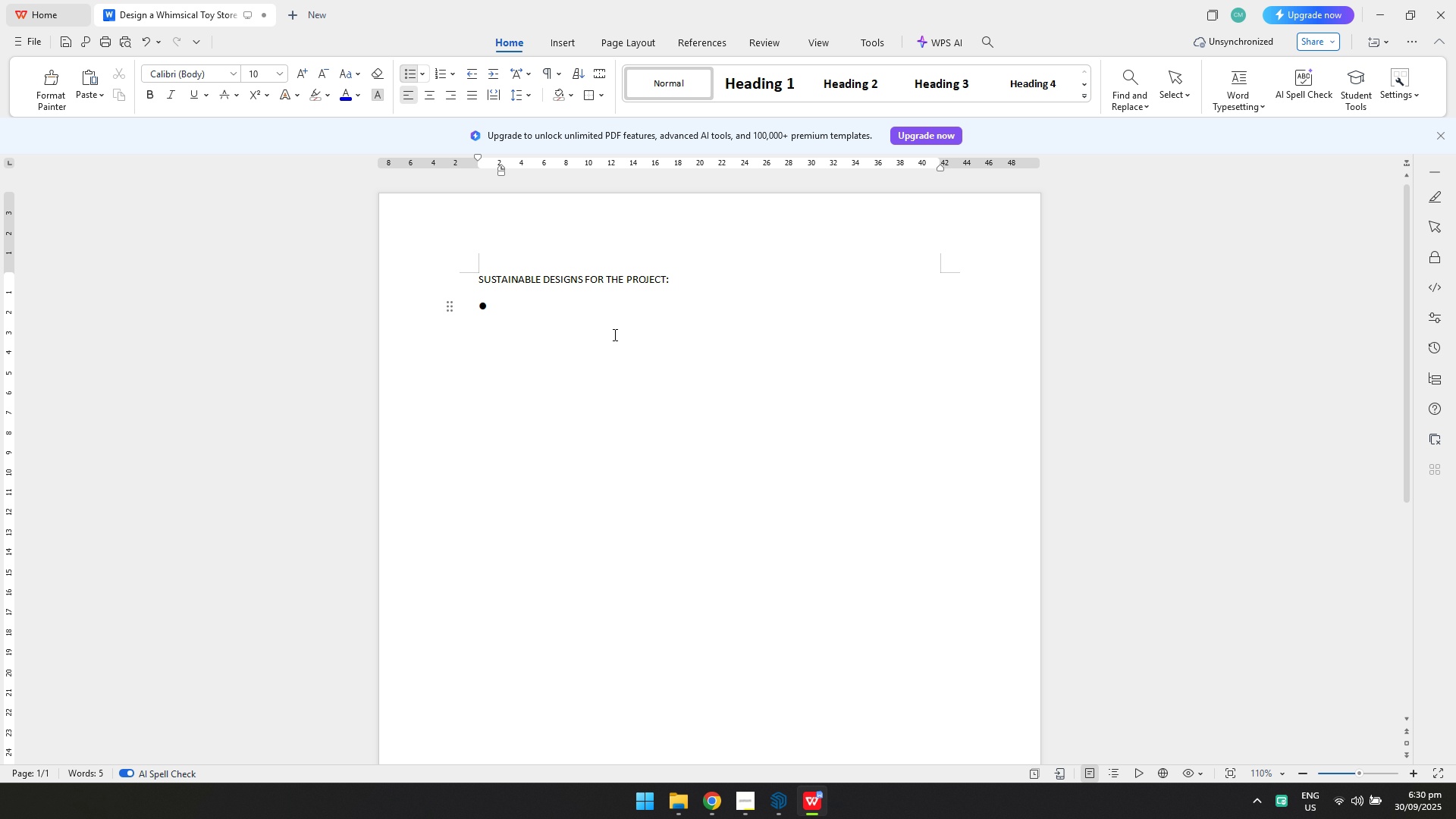 
key(Control+Z)
 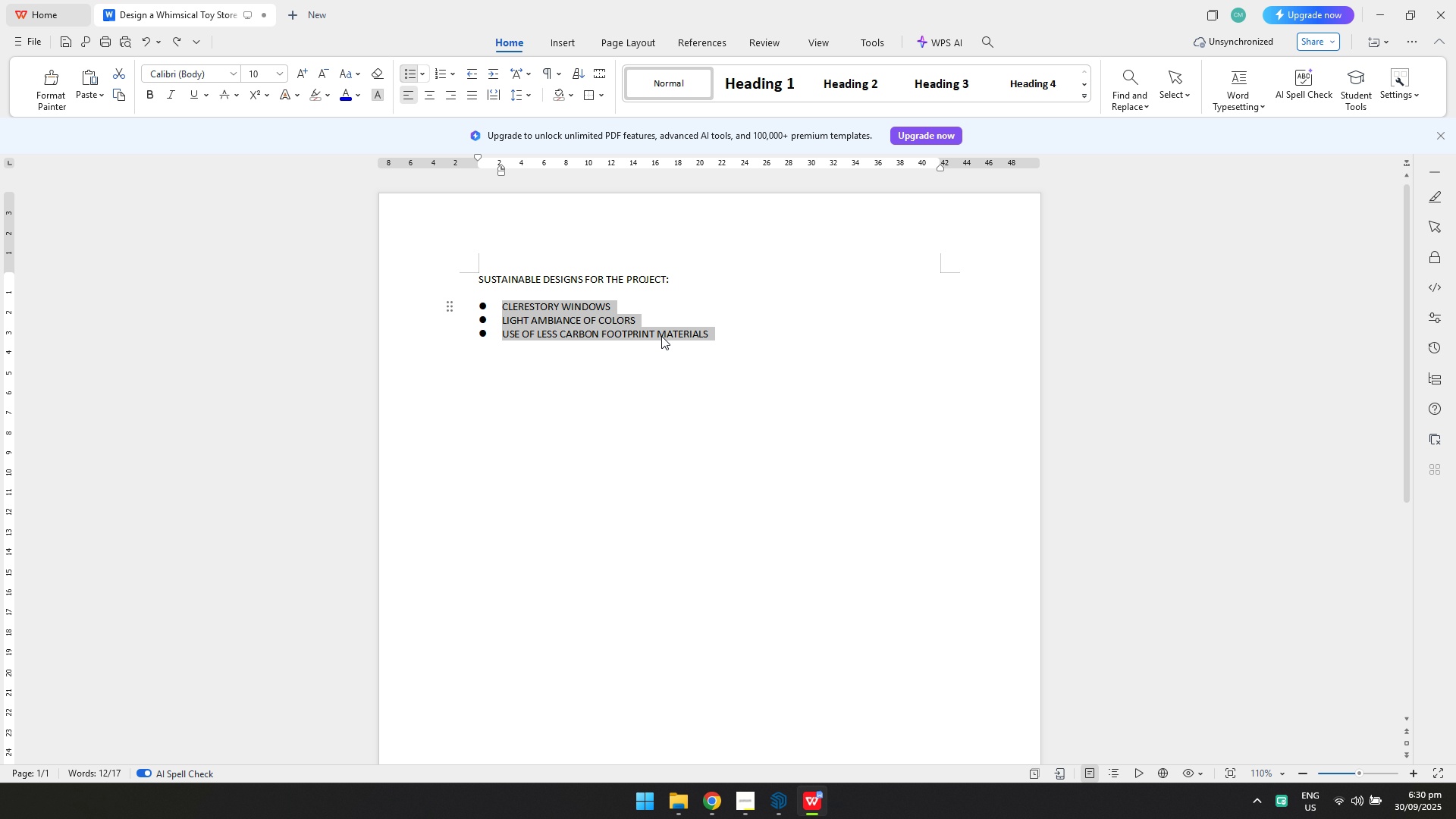 
key(Control+C)
 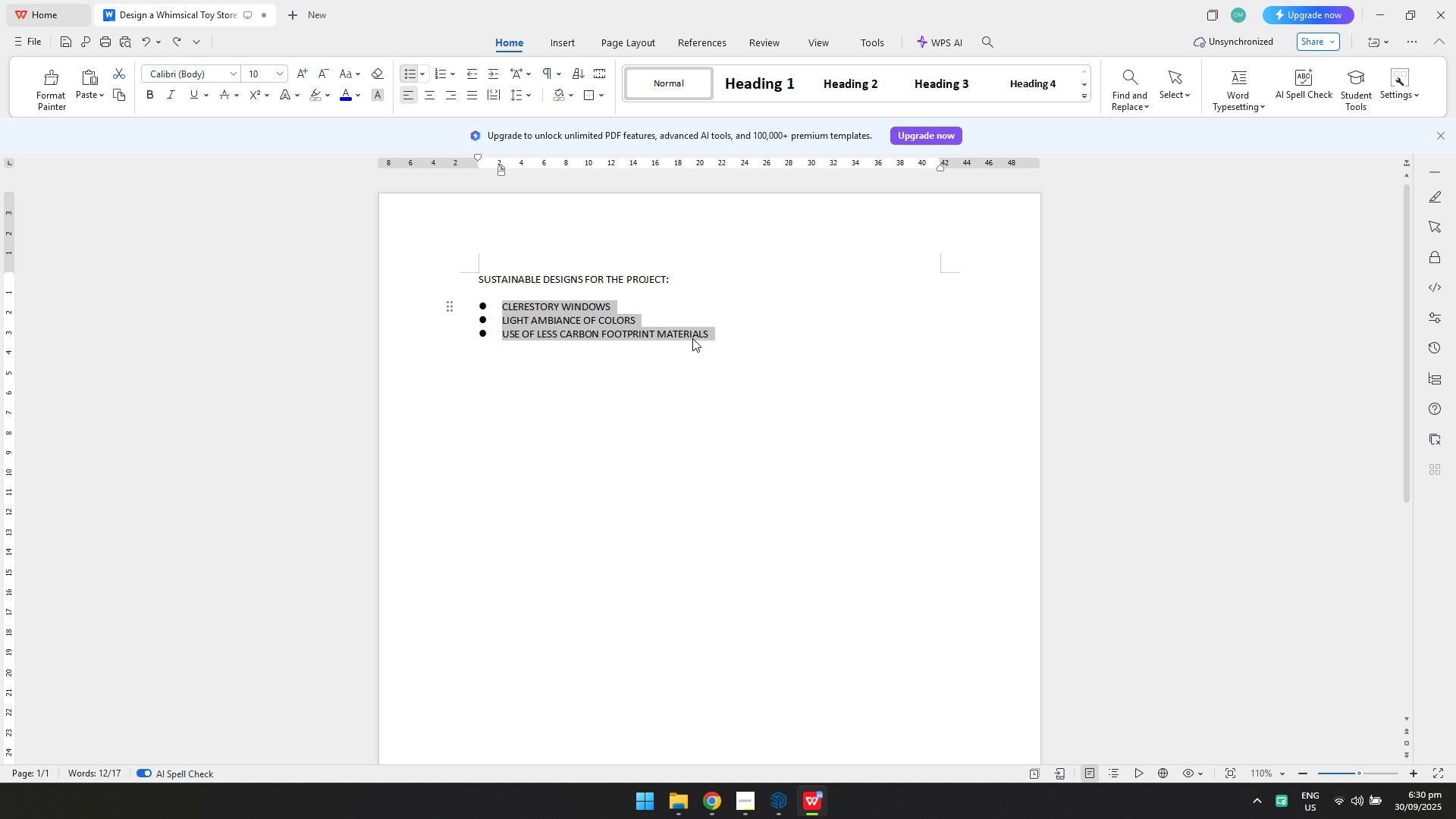 
key(Alt+AltLeft)
 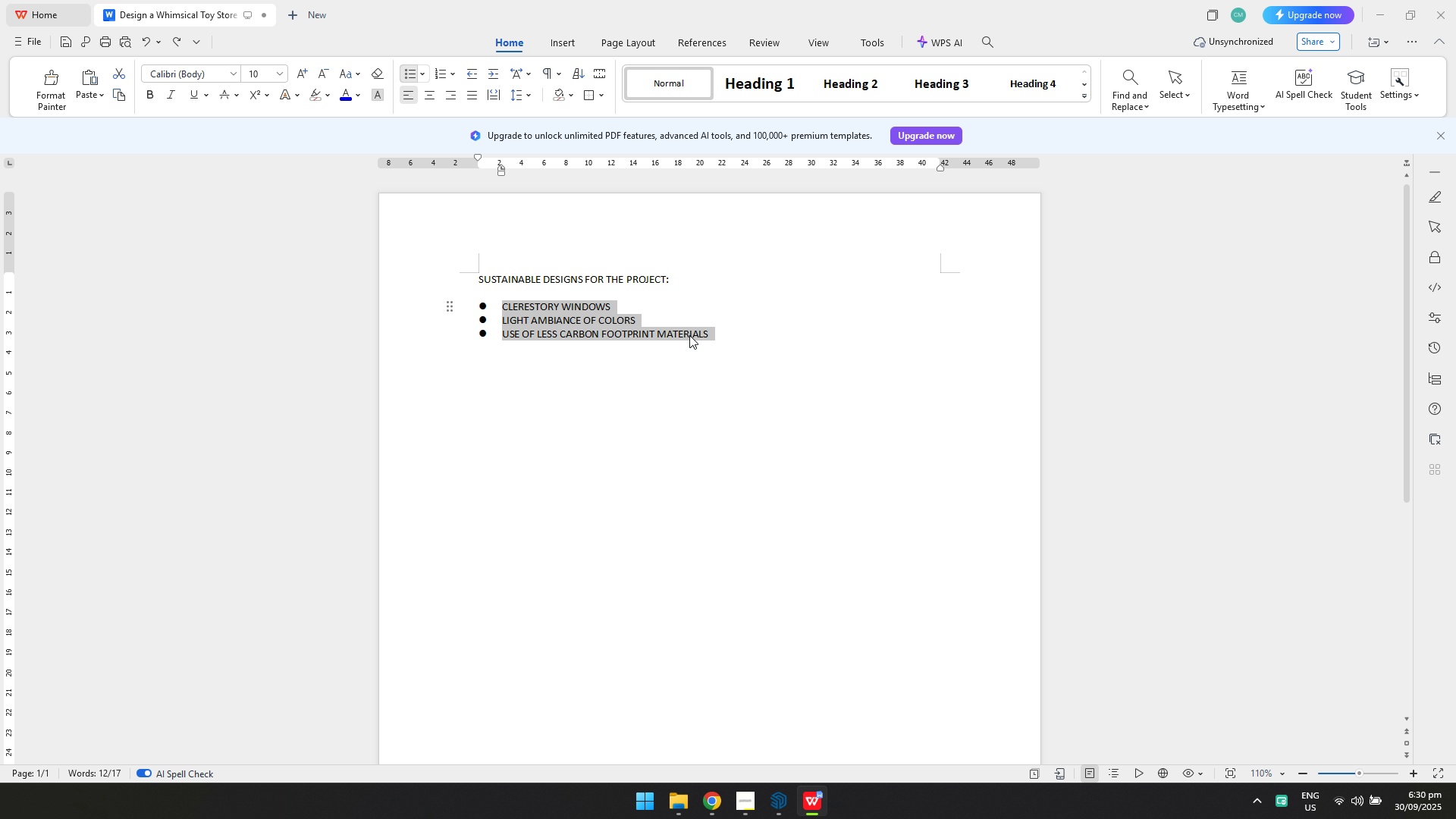 
key(Alt+Tab)